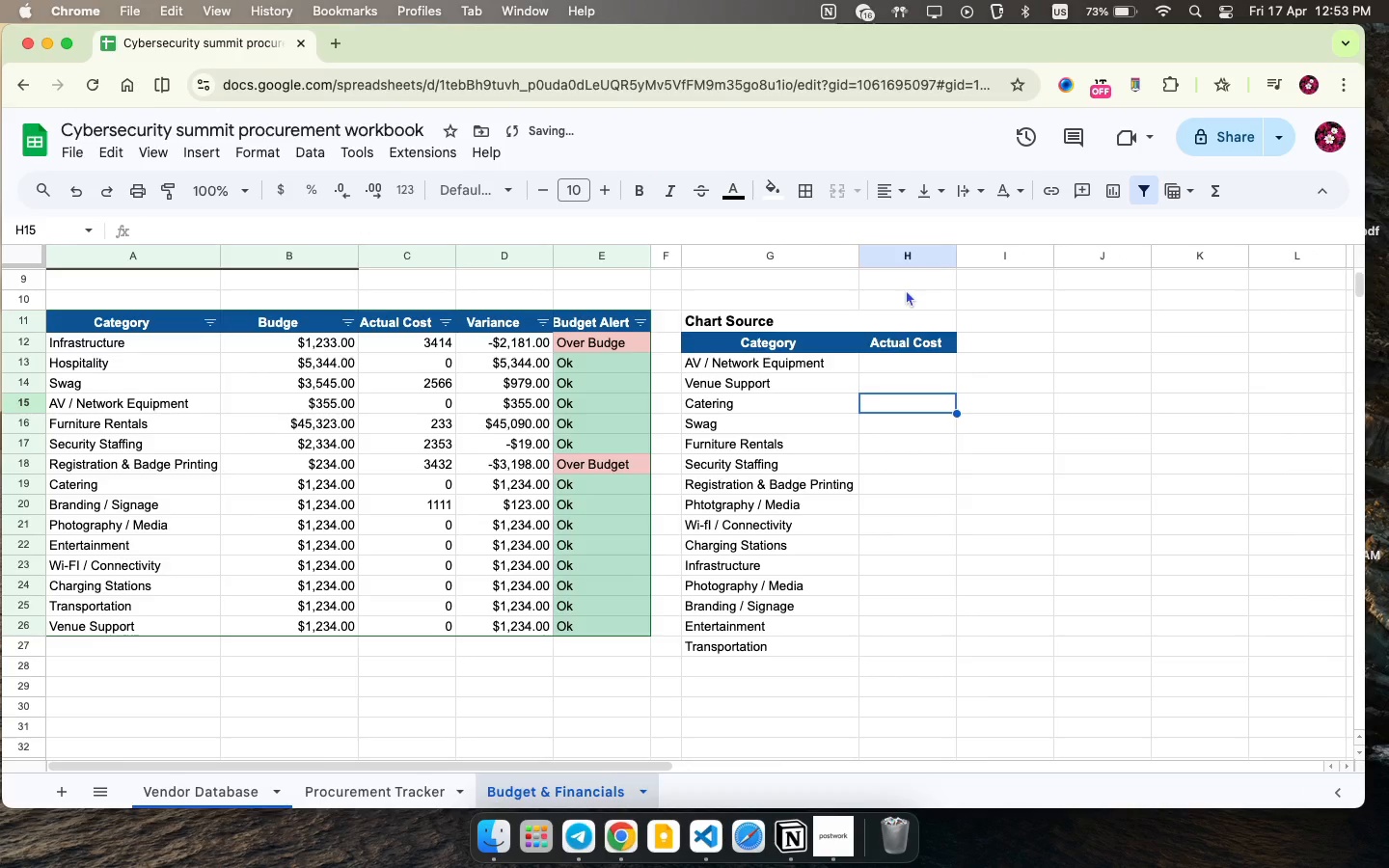 
left_click([921, 357])
 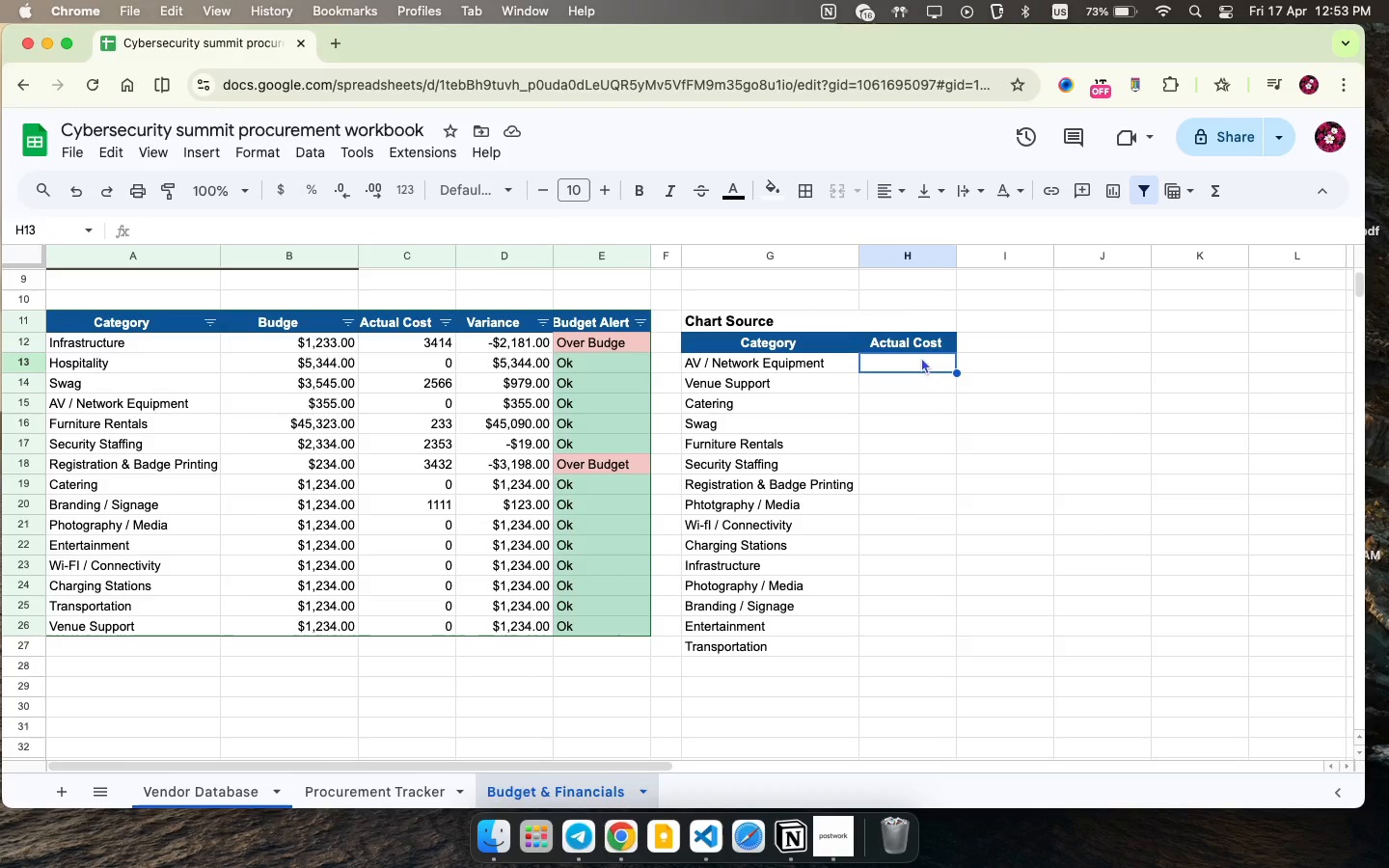 
type(=c13)
 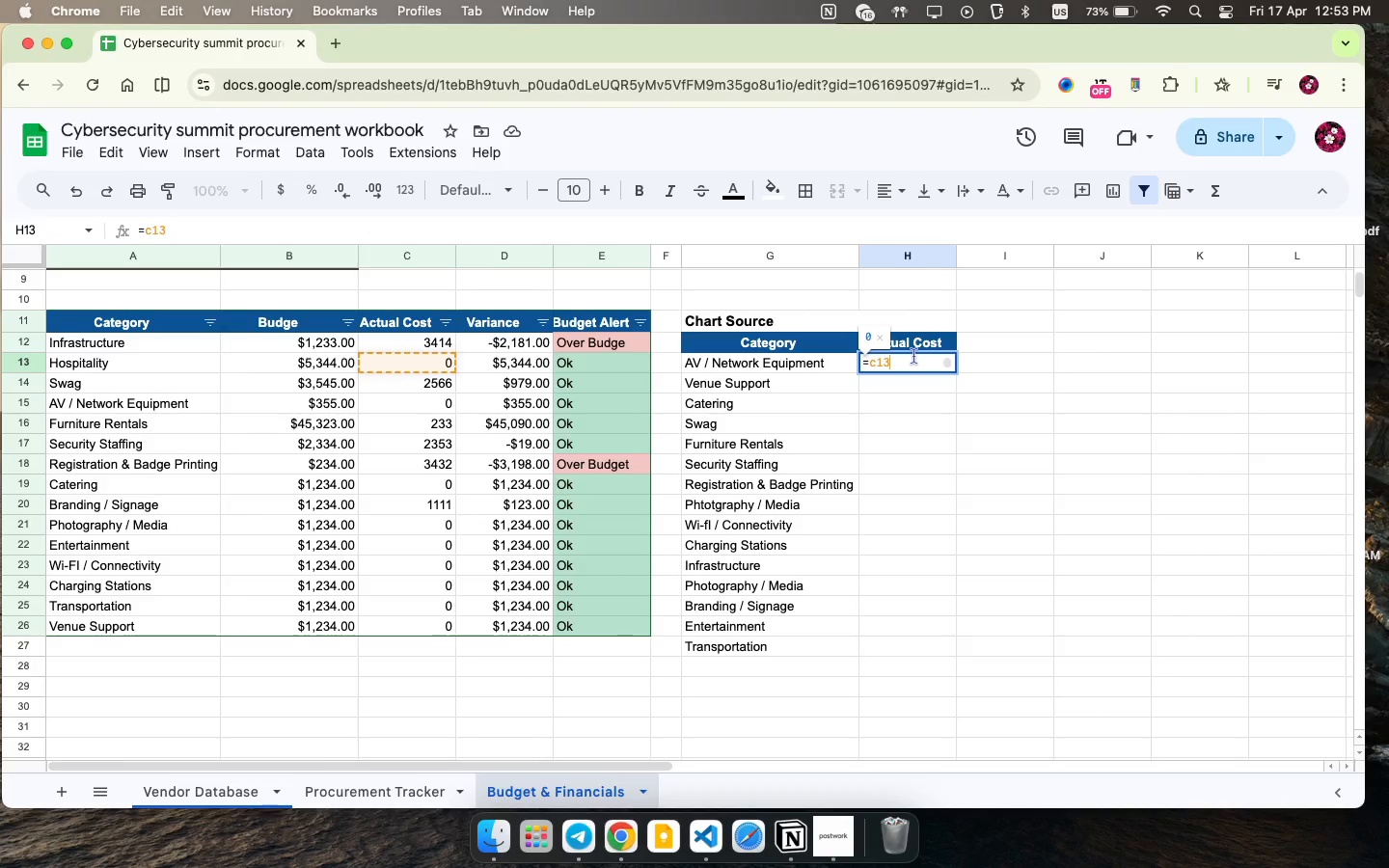 
key(ArrowDown)
 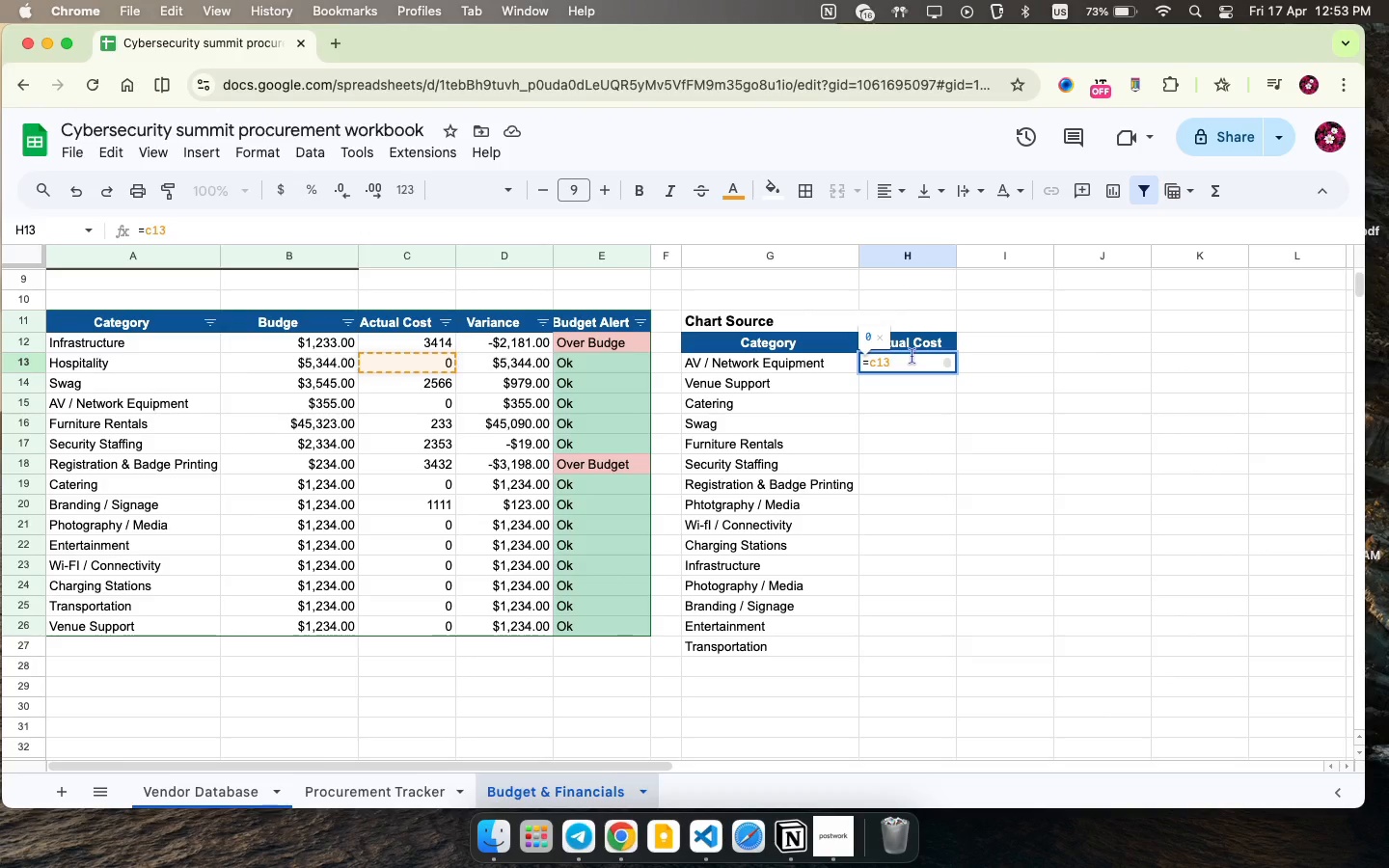 
key(Equal)
 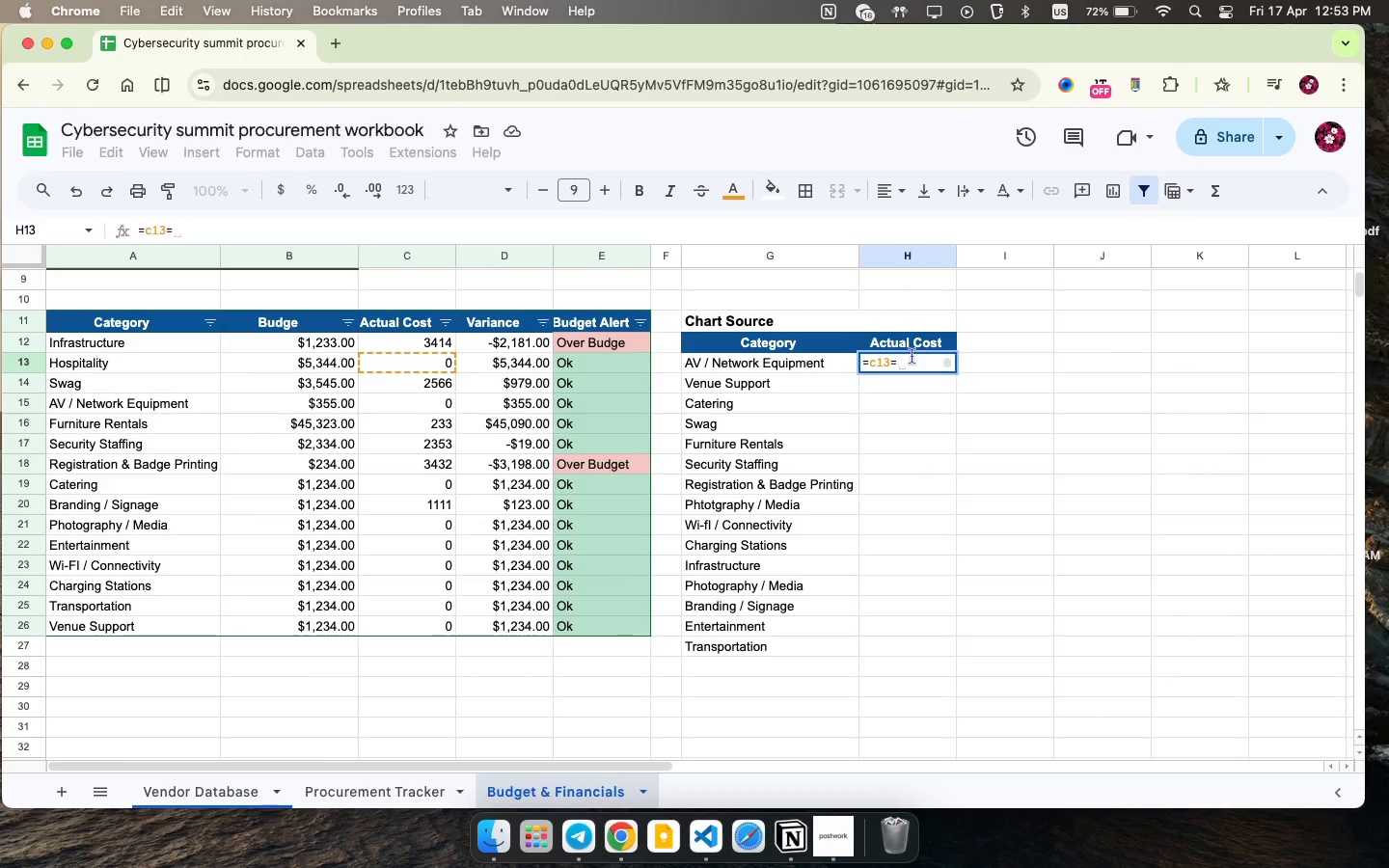 
key(Backspace)
 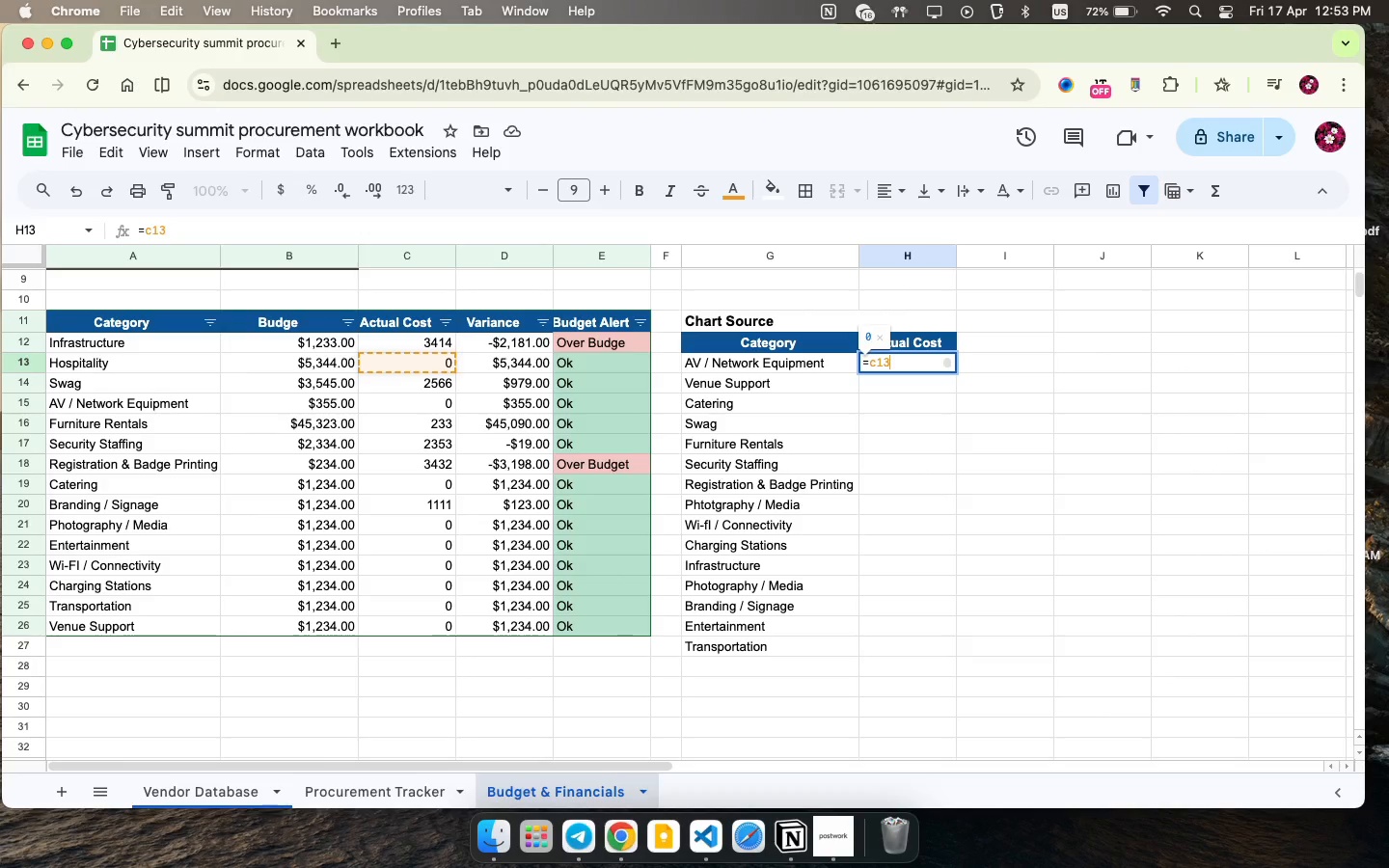 
key(ArrowDown)
 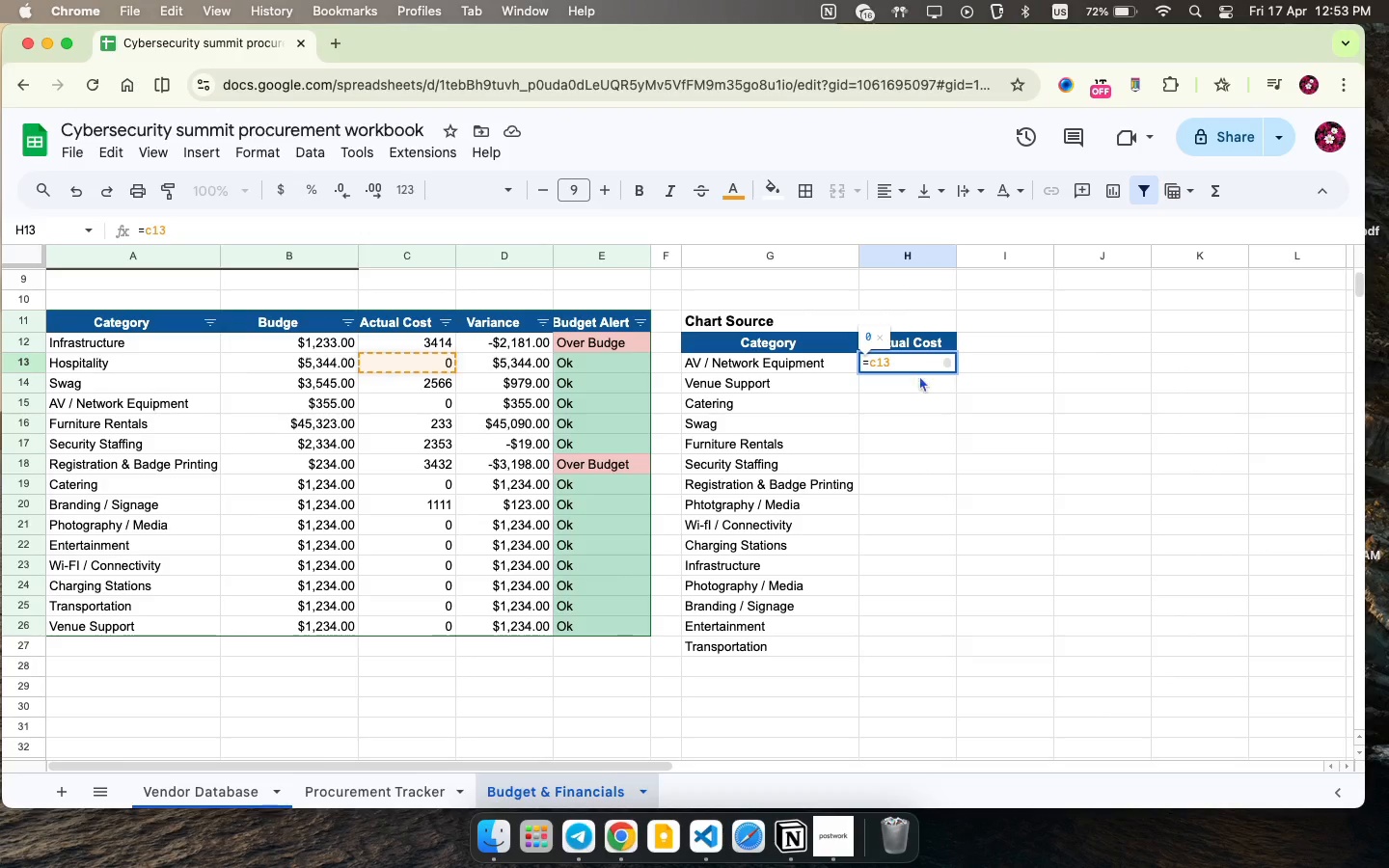 
left_click([920, 375])
 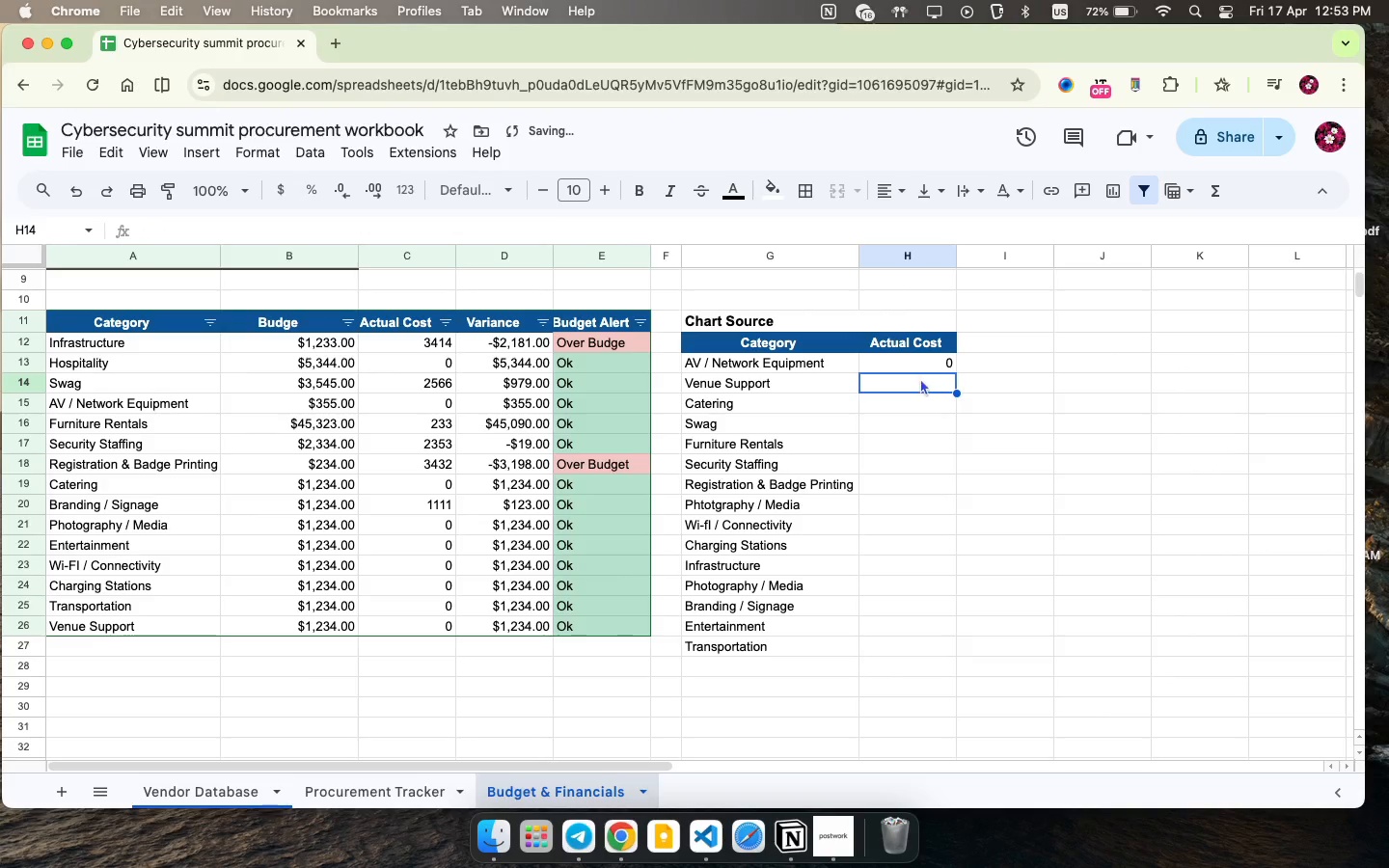 
key(ArrowDown)
 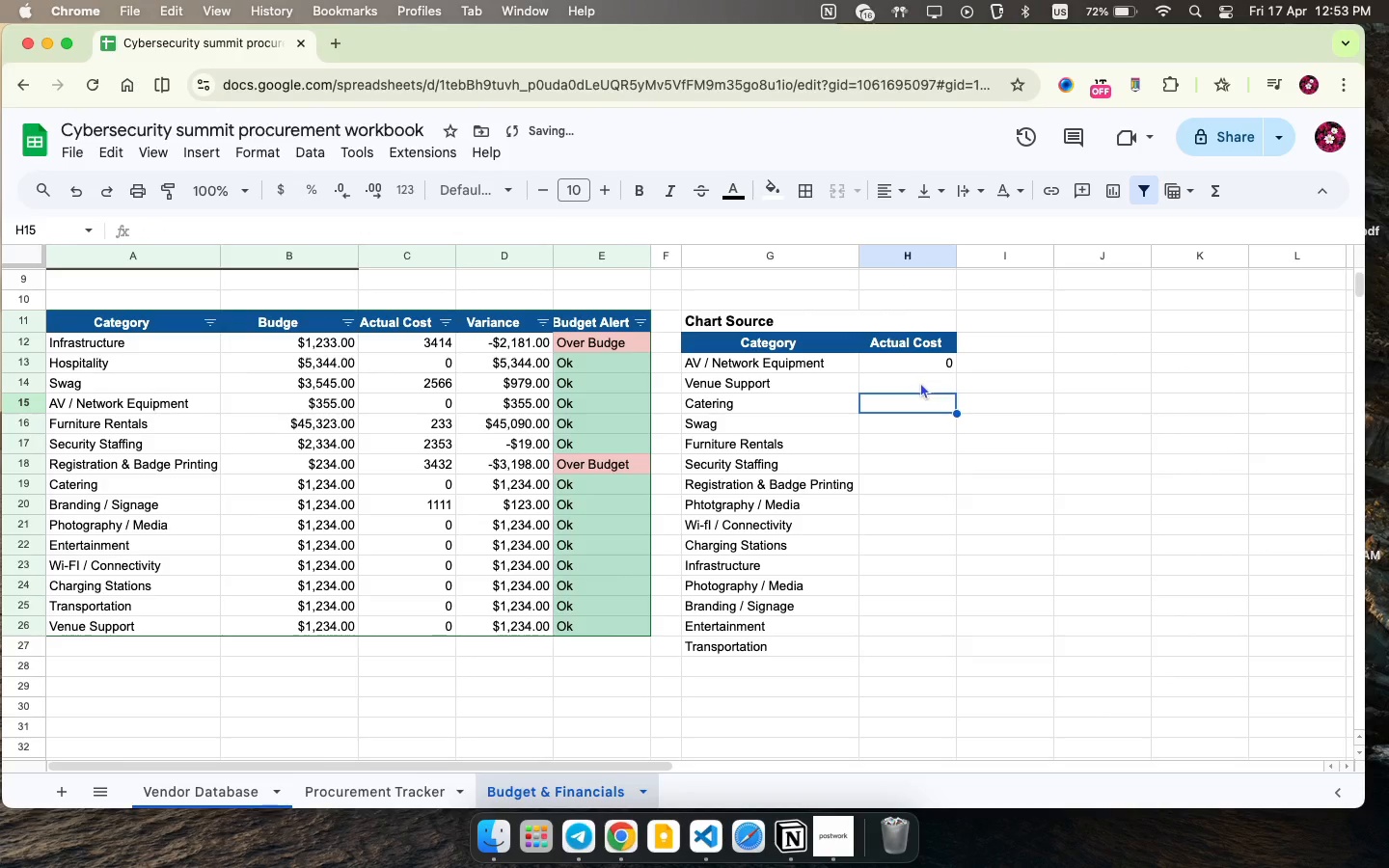 
key(ArrowDown)
 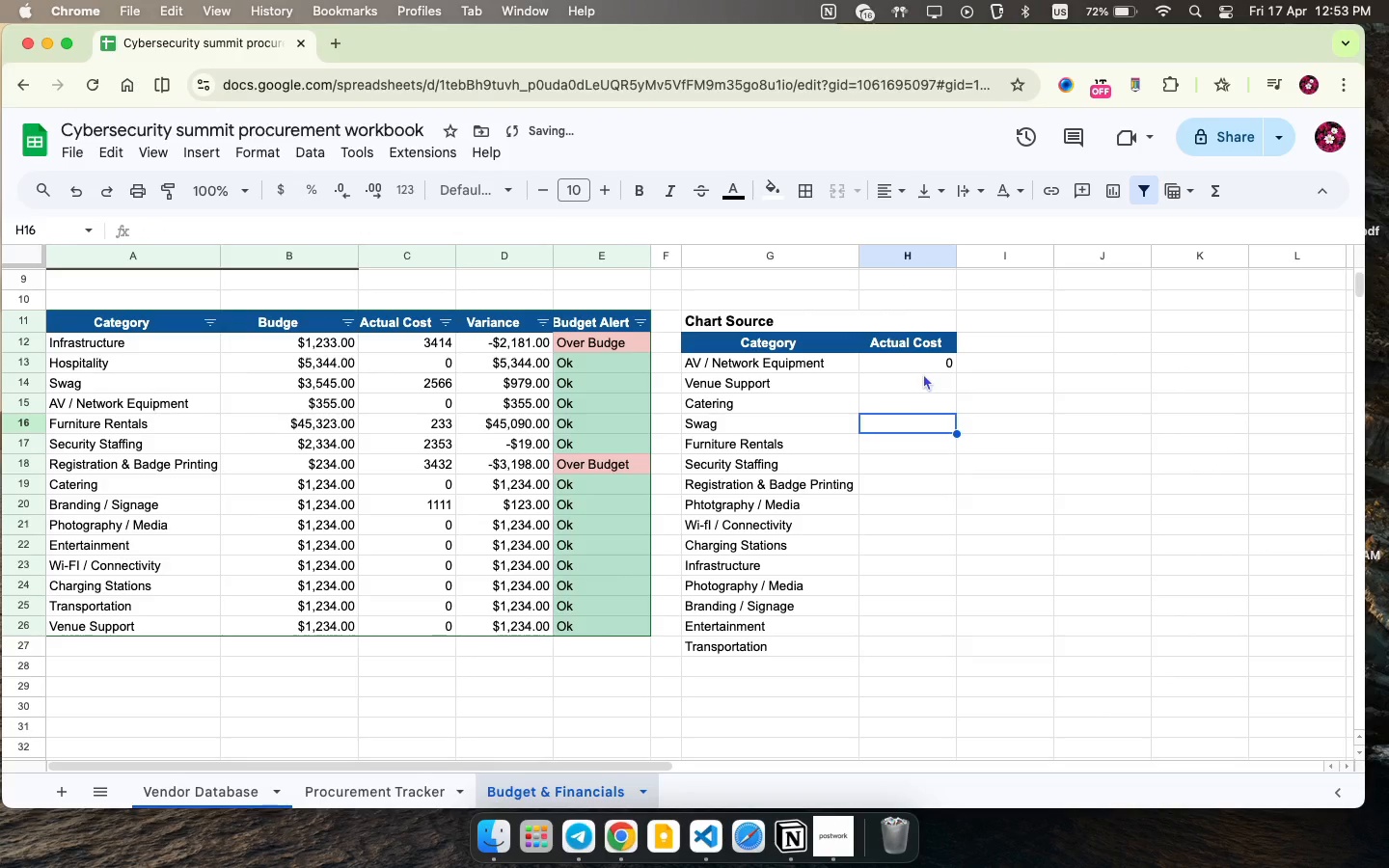 
left_click([924, 372])
 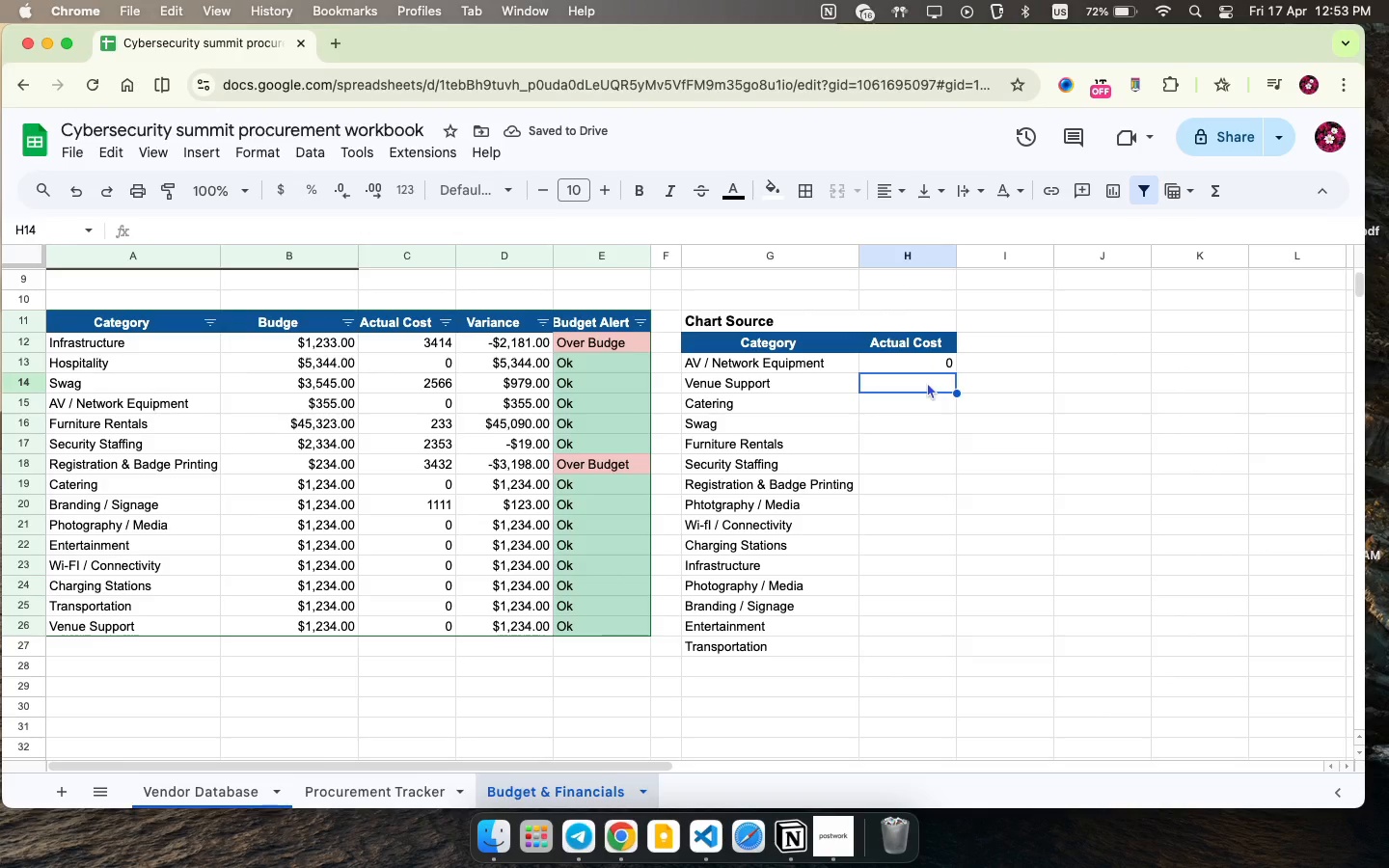 
type(=c14)
 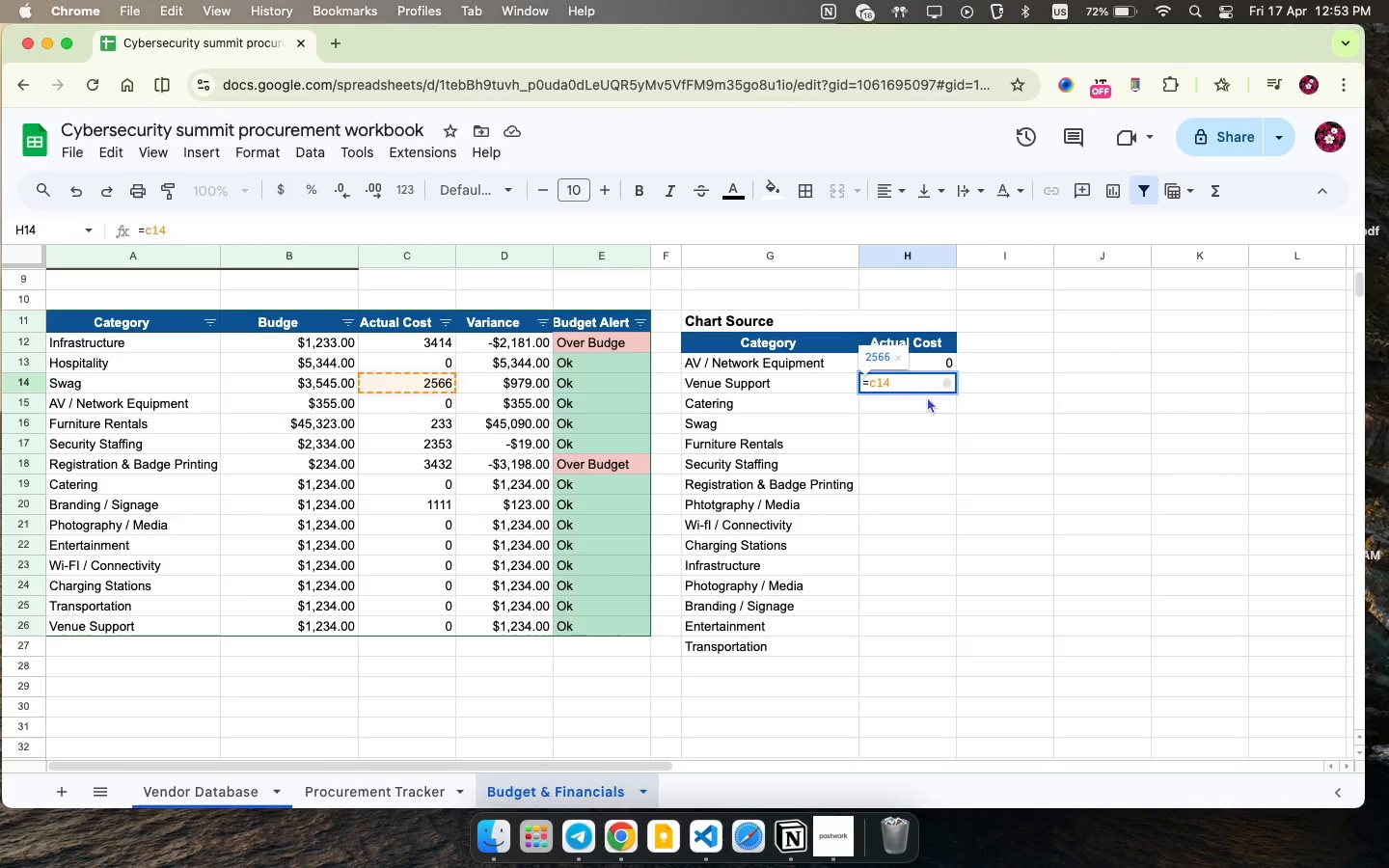 
left_click_drag(start_coordinate=[934, 366], to_coordinate=[945, 388])
 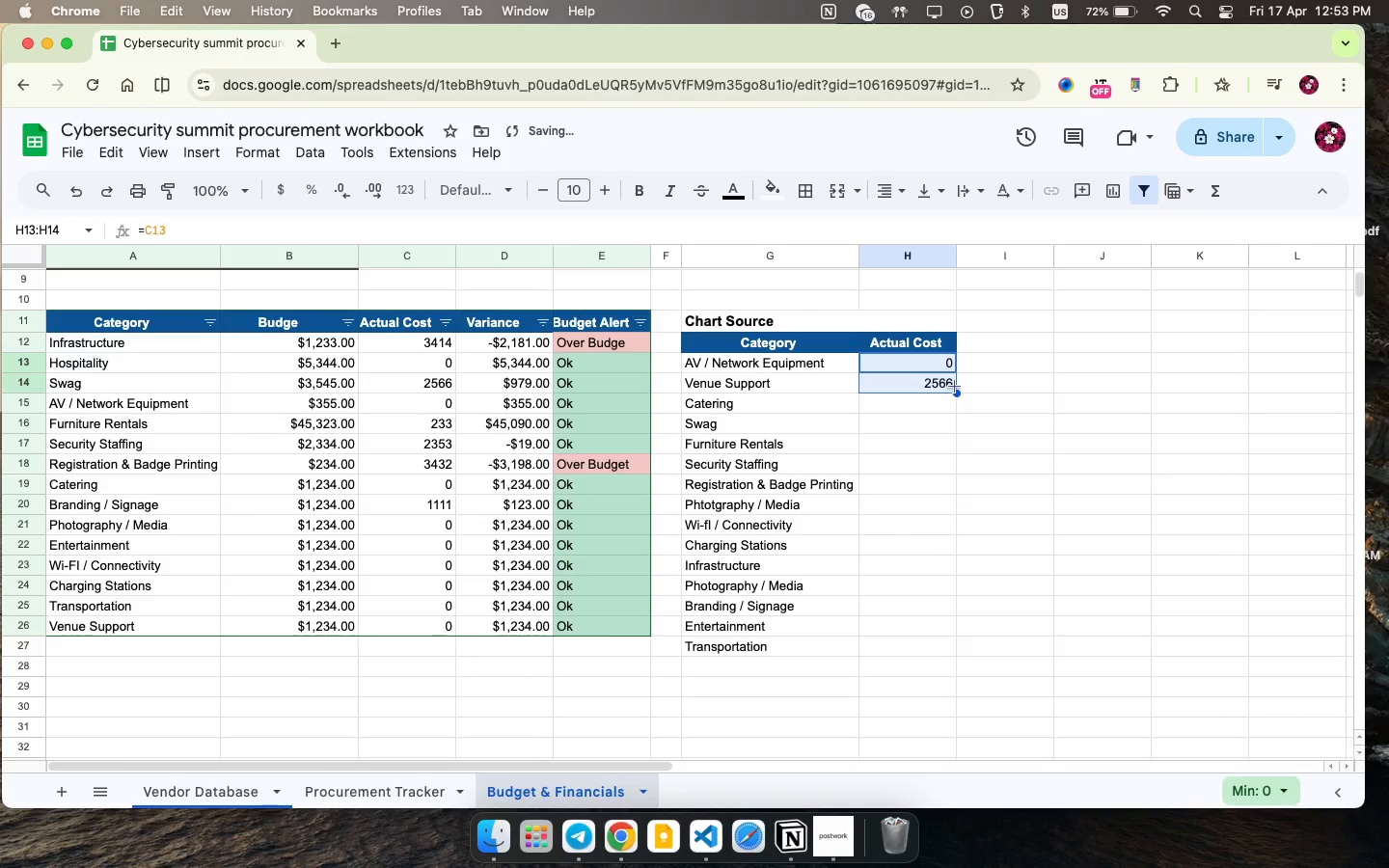 
left_click_drag(start_coordinate=[958, 390], to_coordinate=[950, 646])
 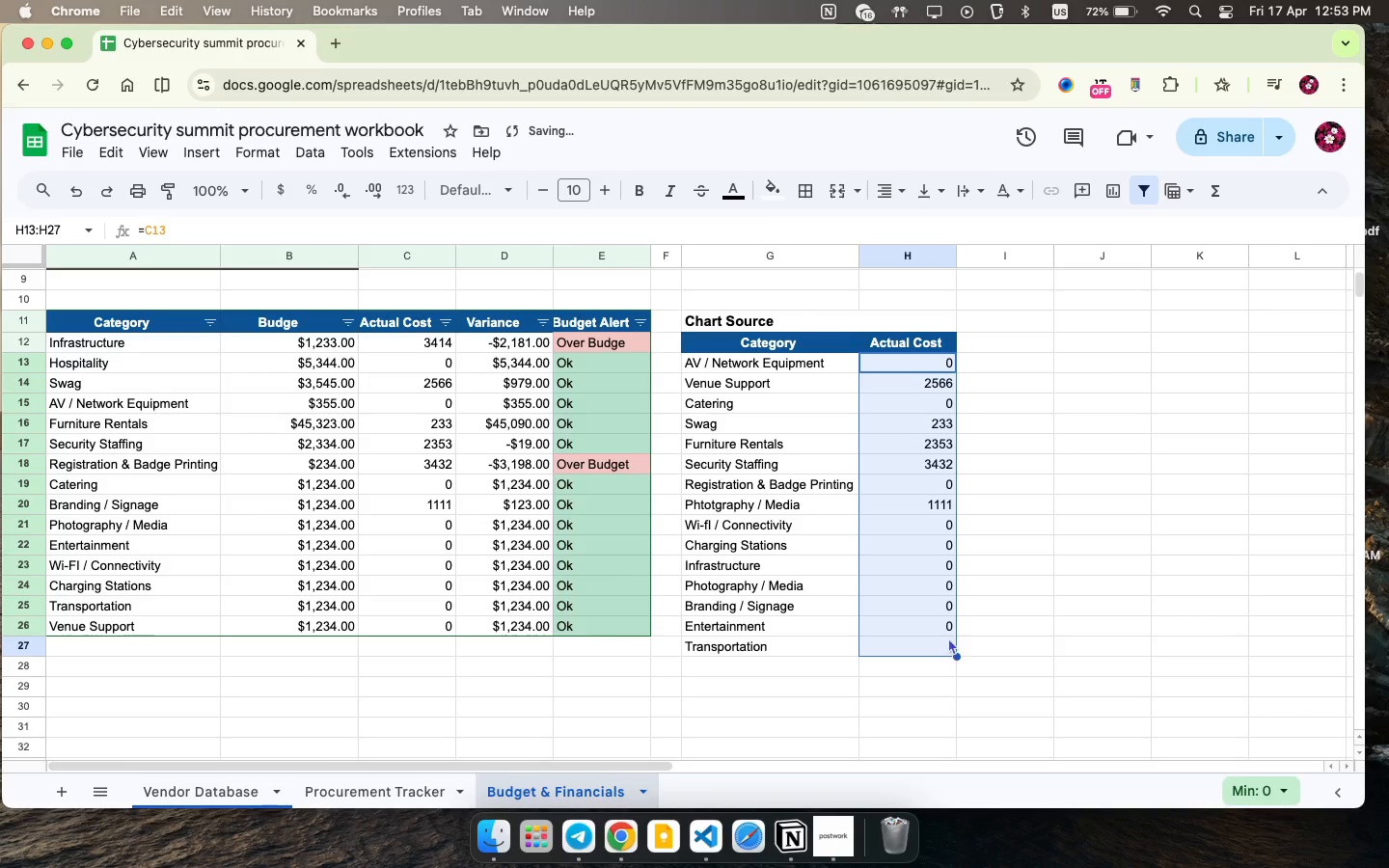 
left_click([926, 566])
 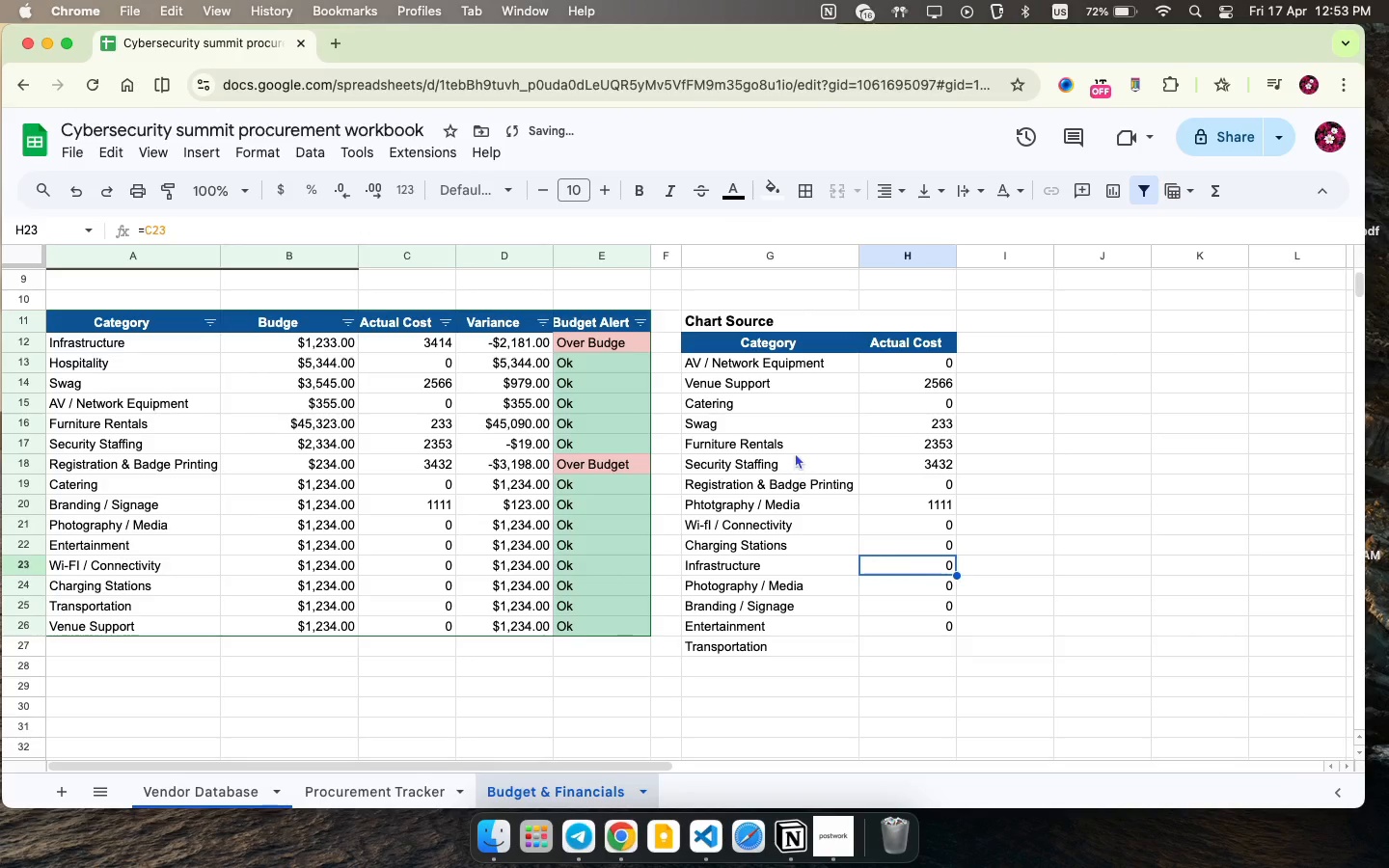 
left_click_drag(start_coordinate=[803, 359], to_coordinate=[948, 640])
 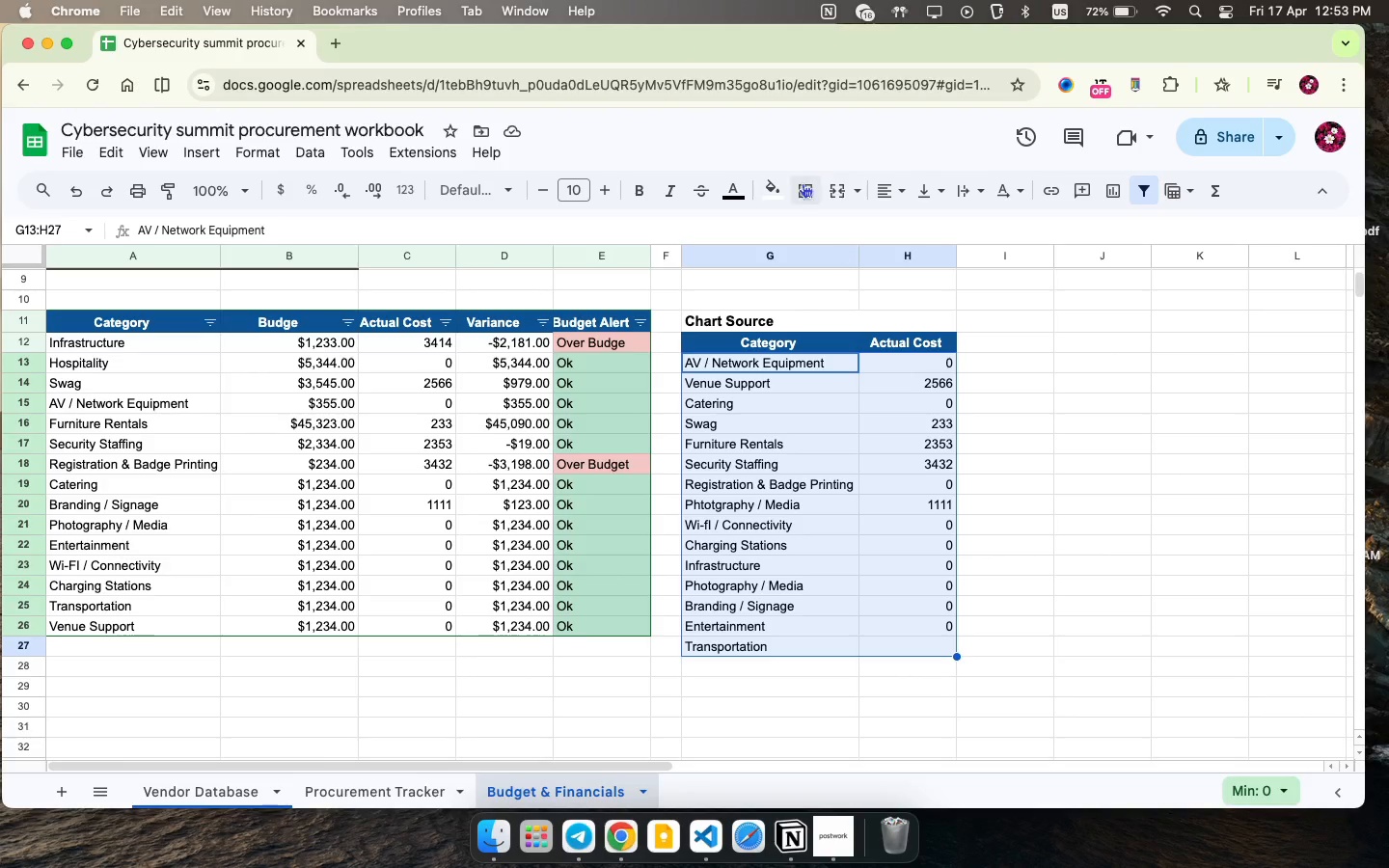 
left_click([797, 187])
 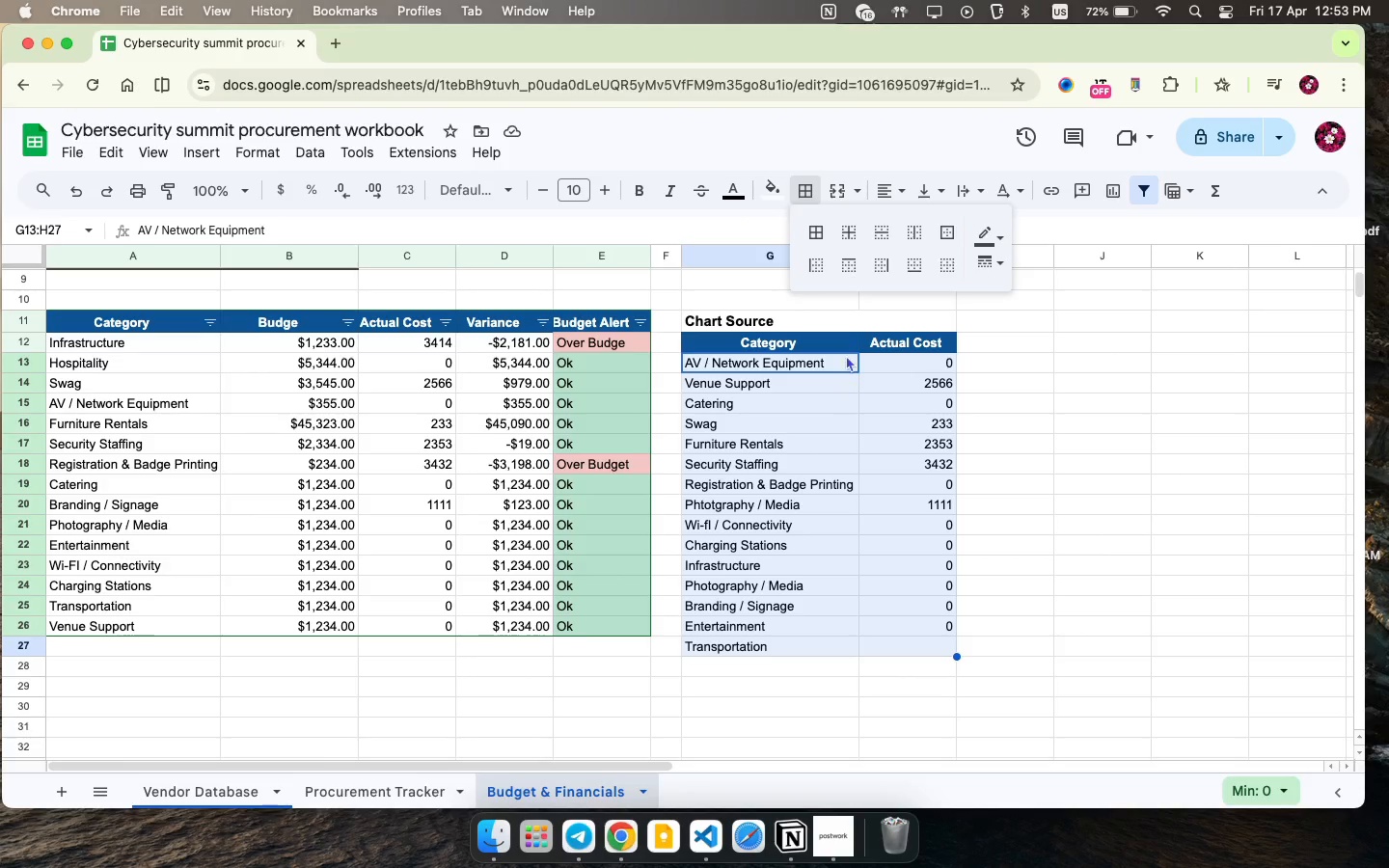 
left_click([821, 239])
 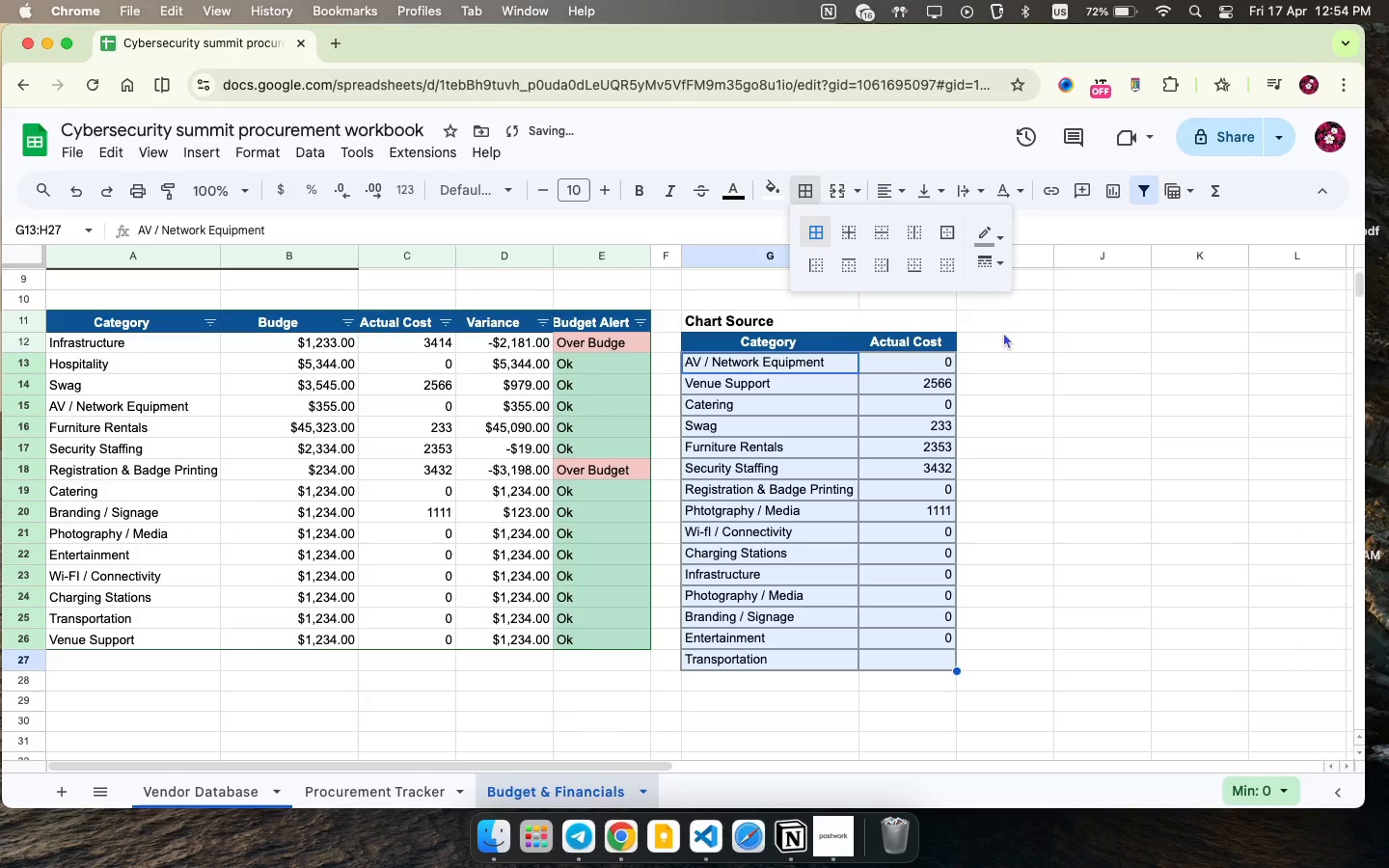 
wait(6.04)
 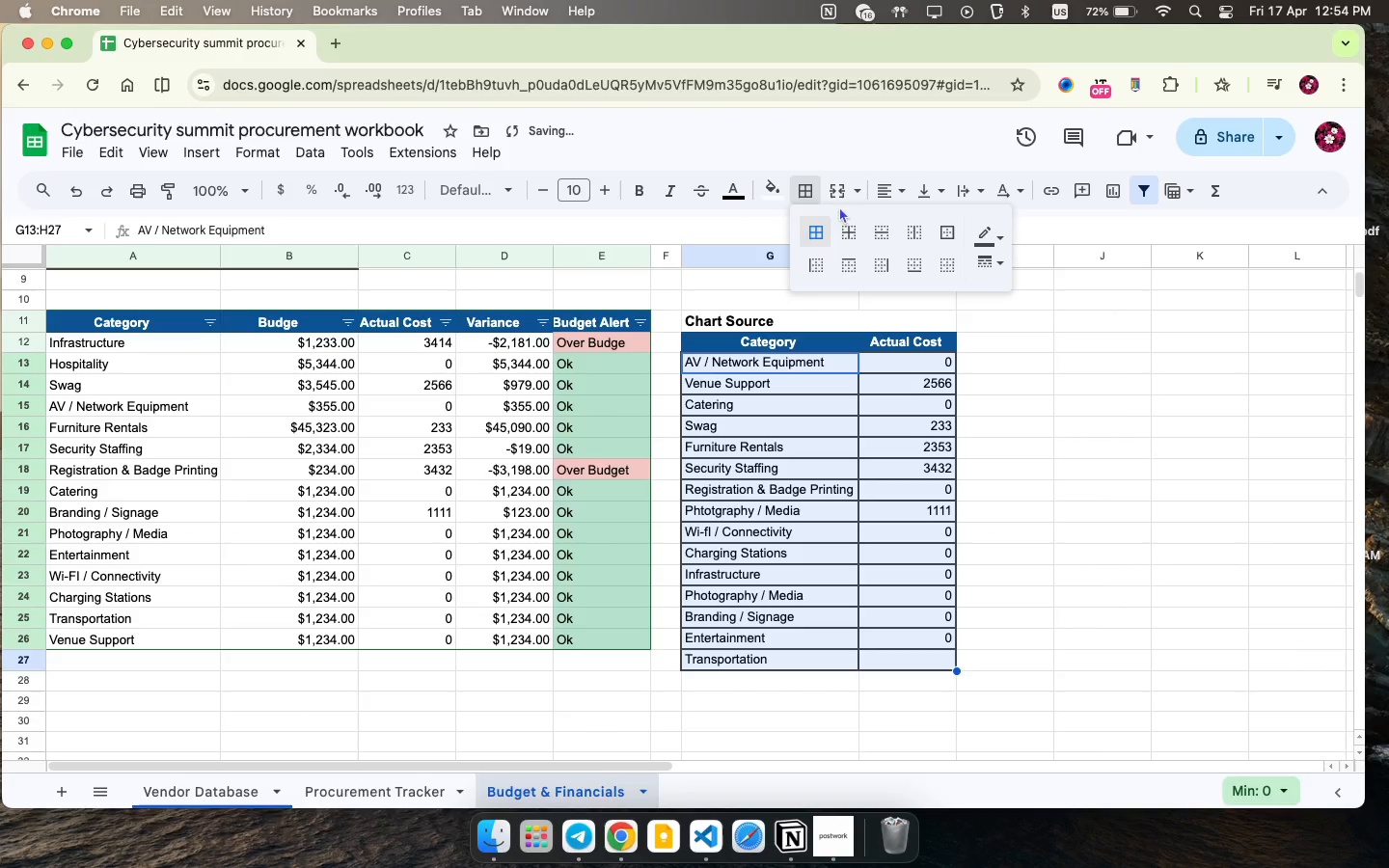 
scroll: coordinate [120, 372], scroll_direction: down, amount: 2.0
 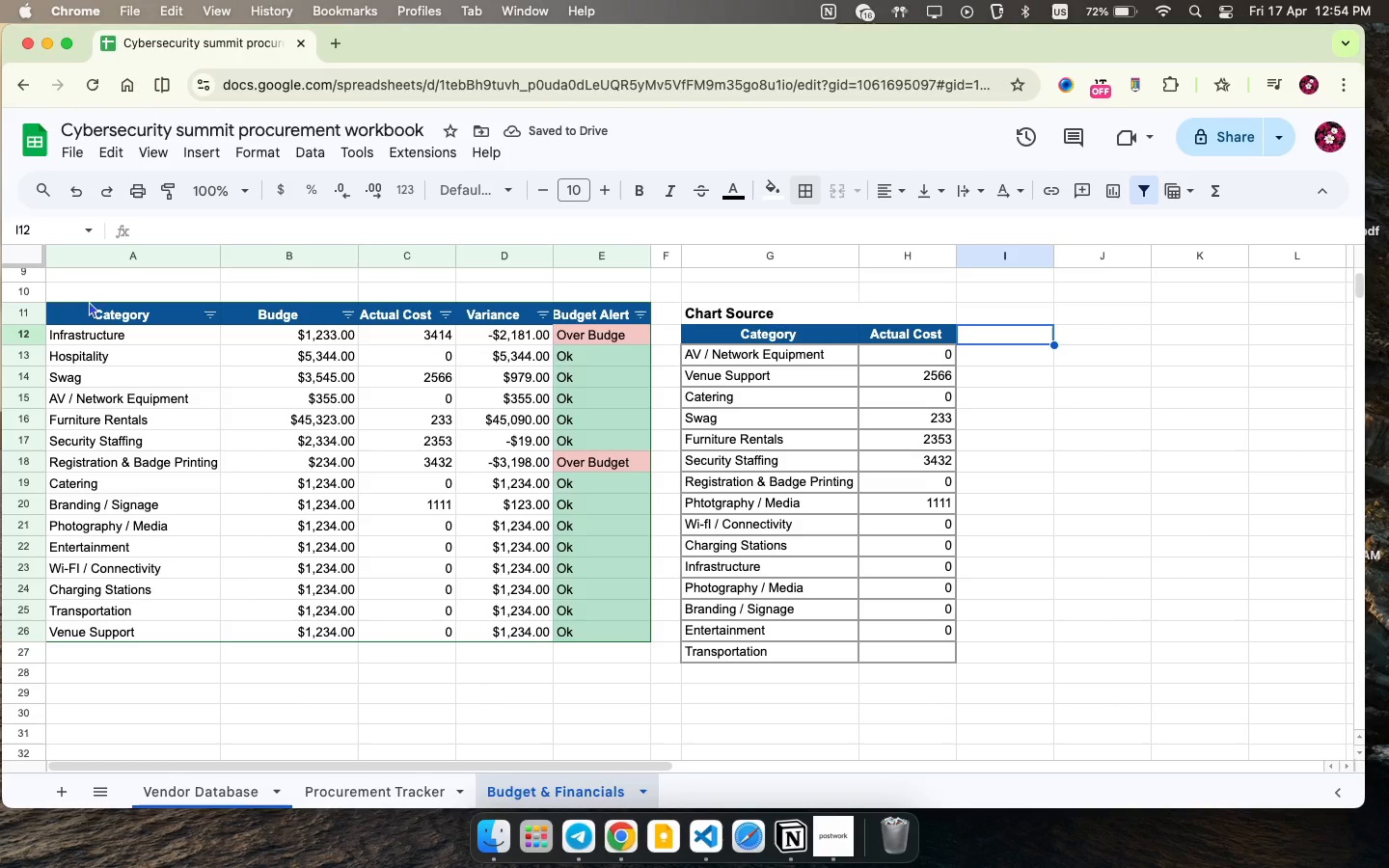 
left_click_drag(start_coordinate=[93, 334], to_coordinate=[578, 637])
 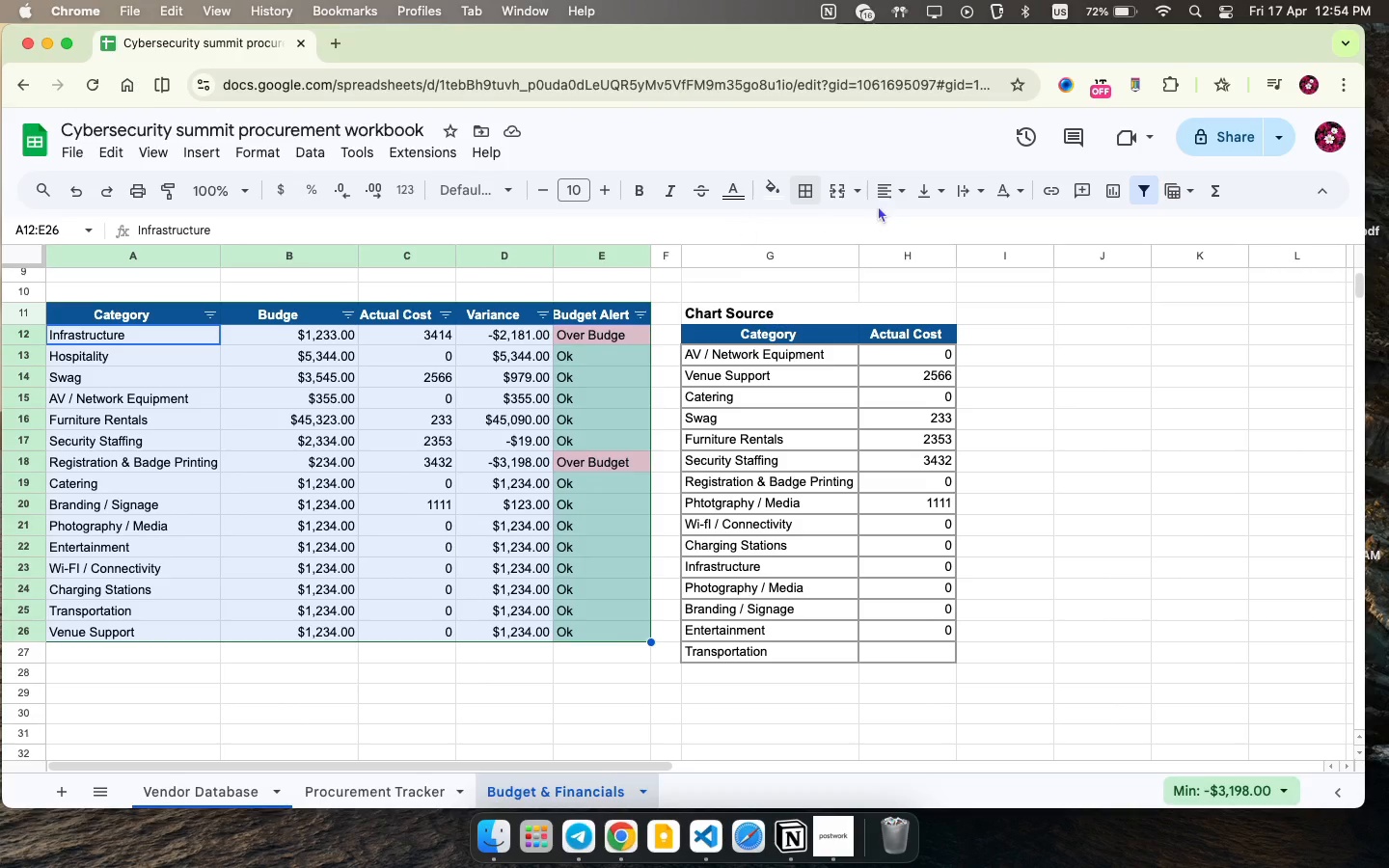 
left_click([812, 185])
 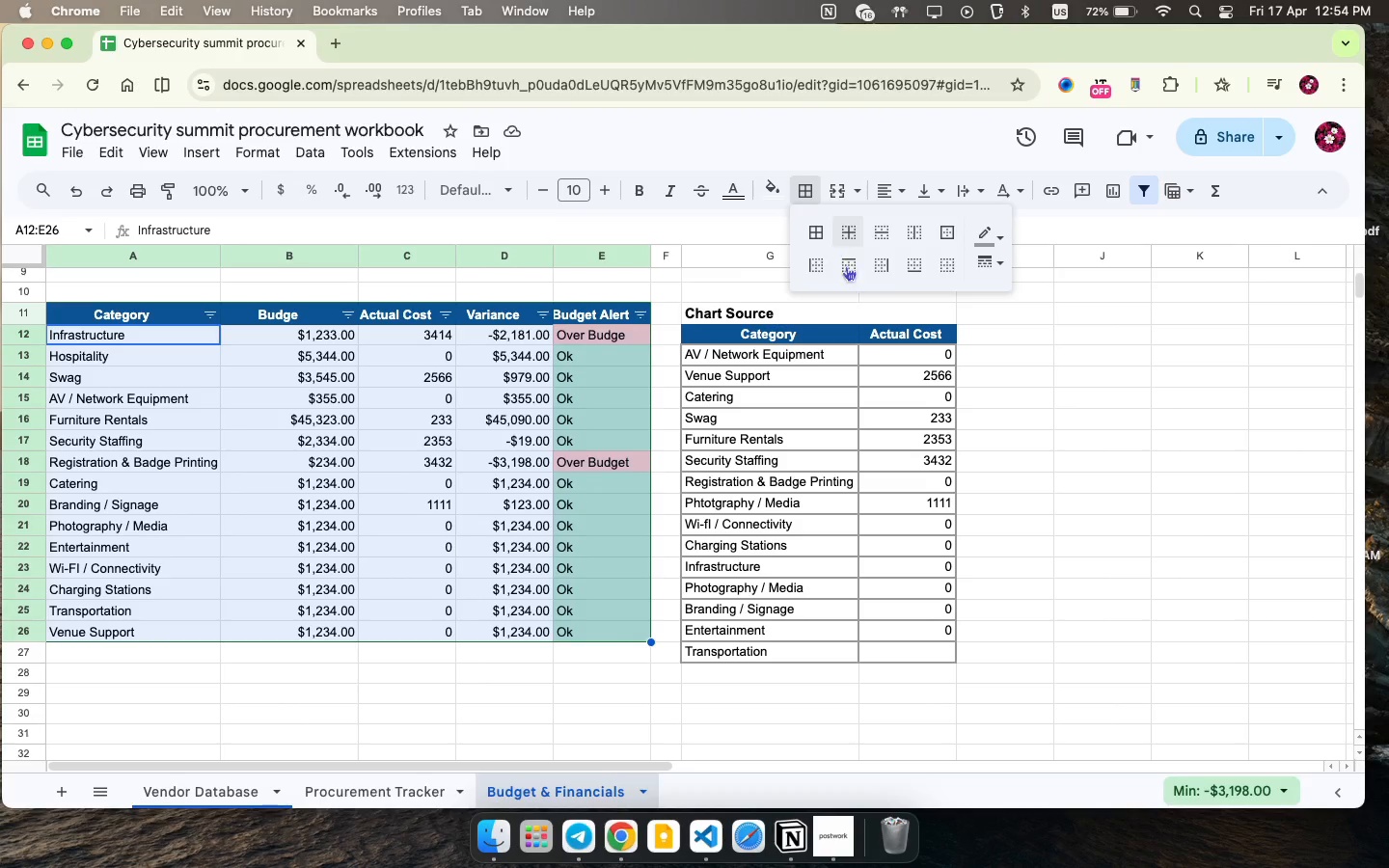 
left_click([812, 224])
 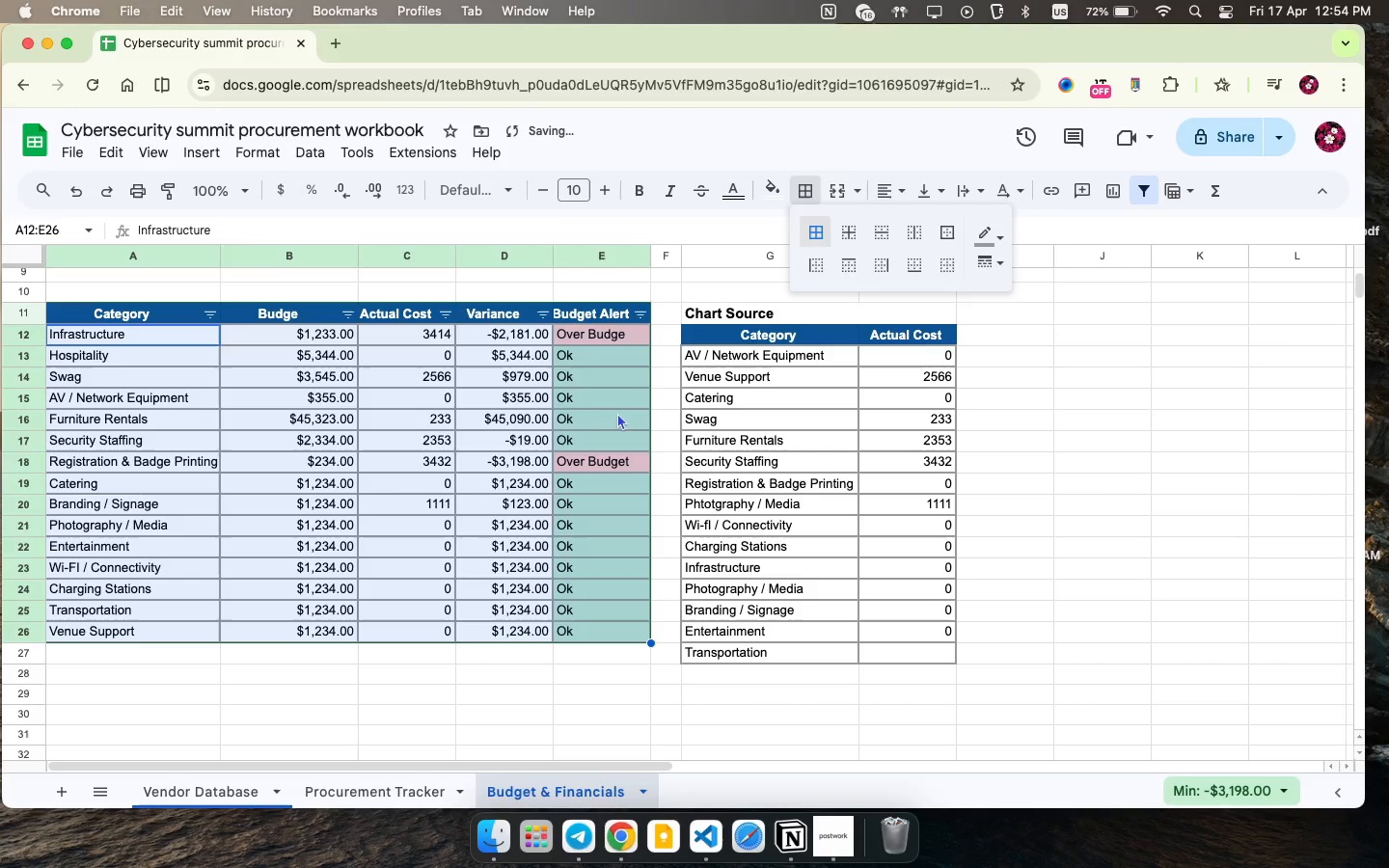 
scroll: coordinate [603, 399], scroll_direction: up, amount: 46.0
 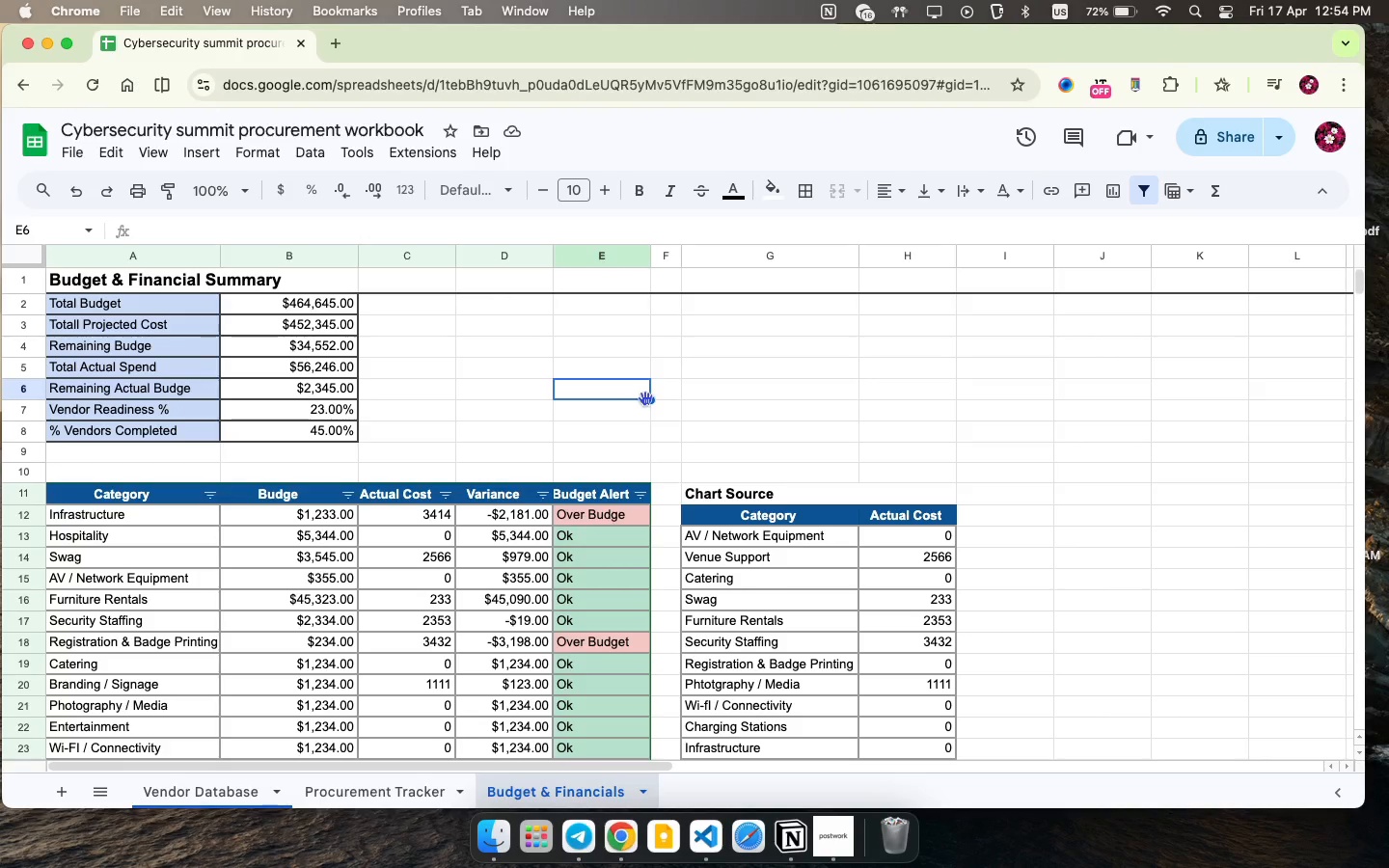 
scroll: coordinate [637, 399], scroll_direction: down, amount: 5.0